 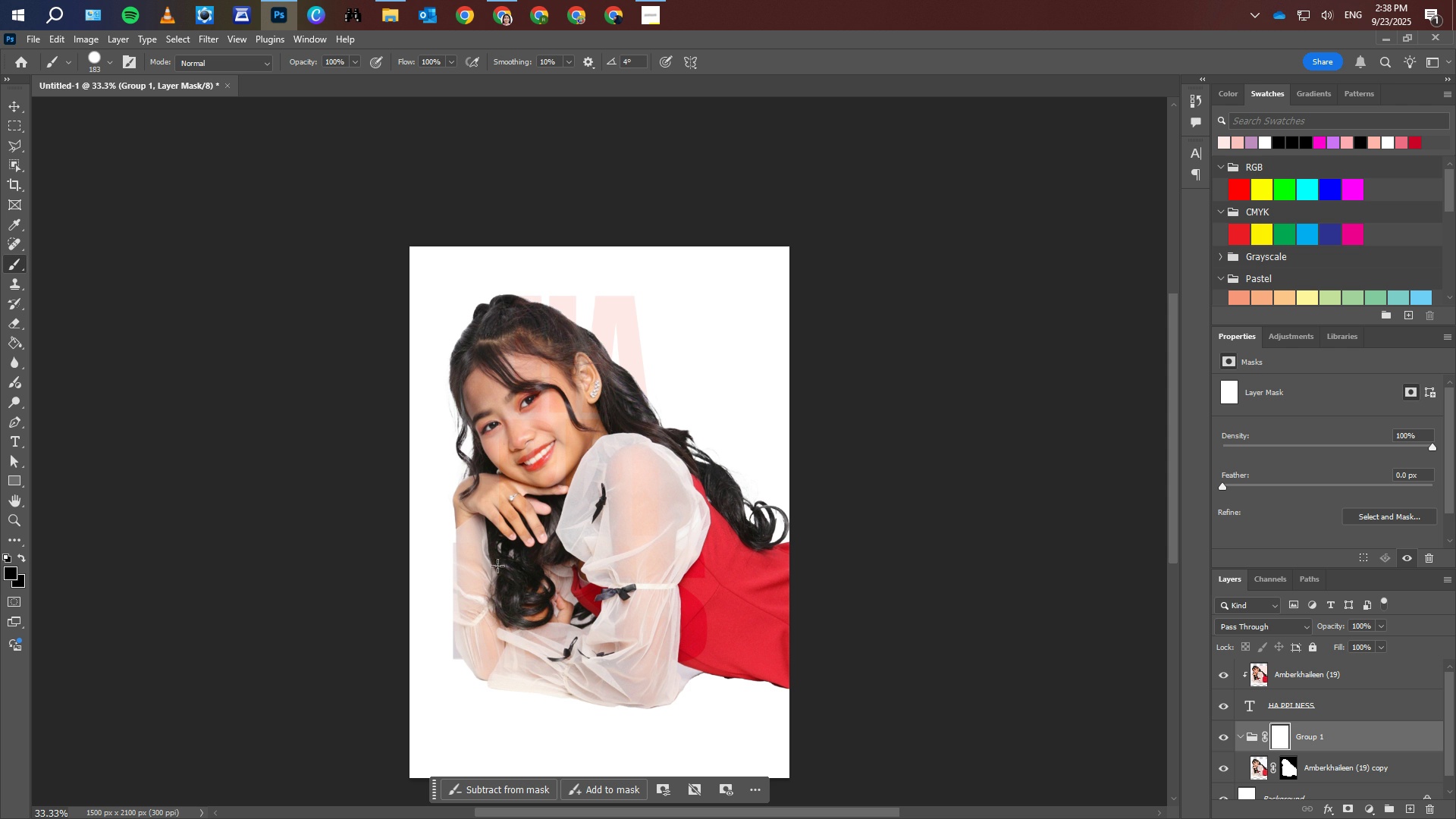 
left_click([95, 59])
 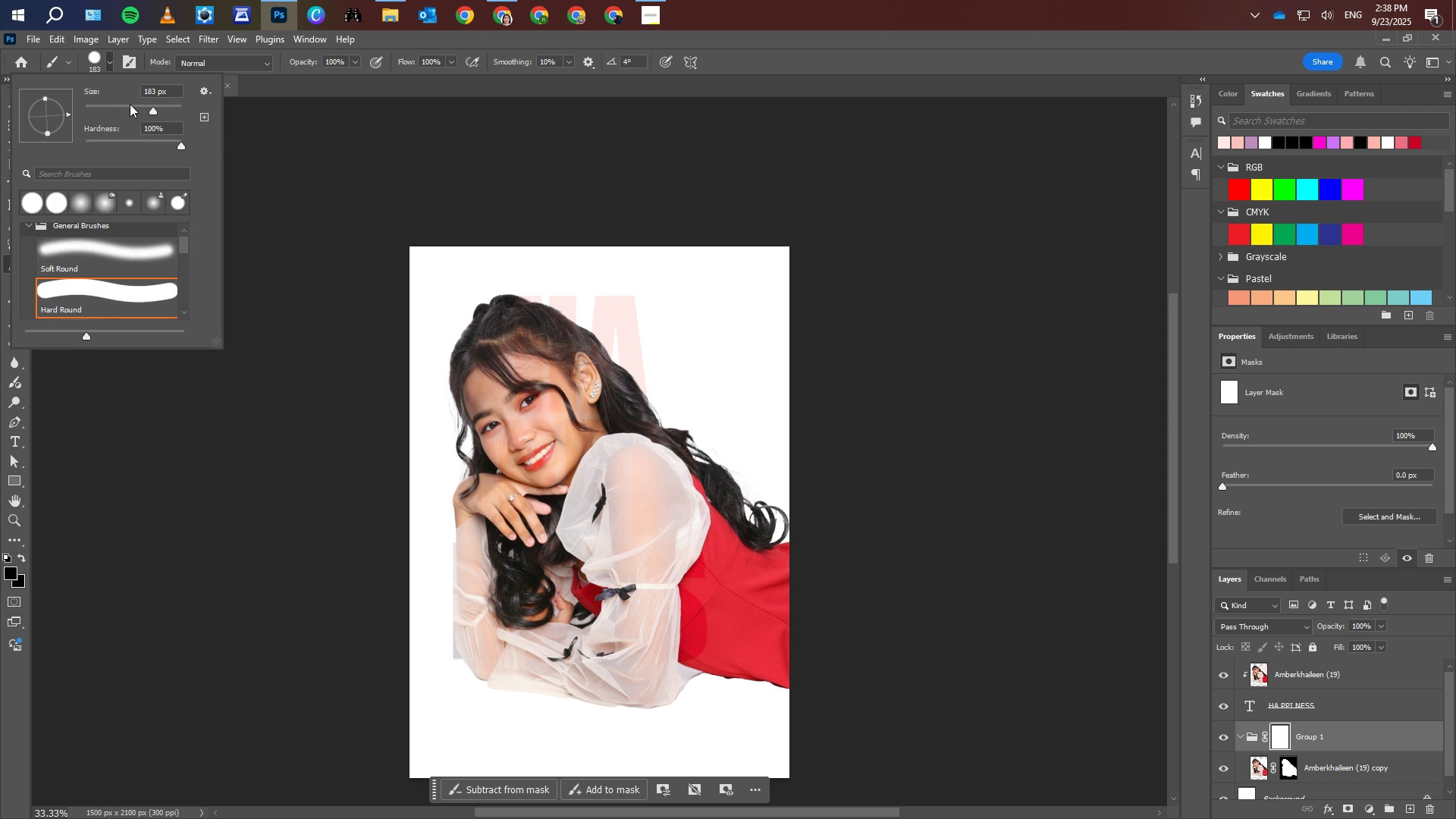 
left_click([130, 104])
 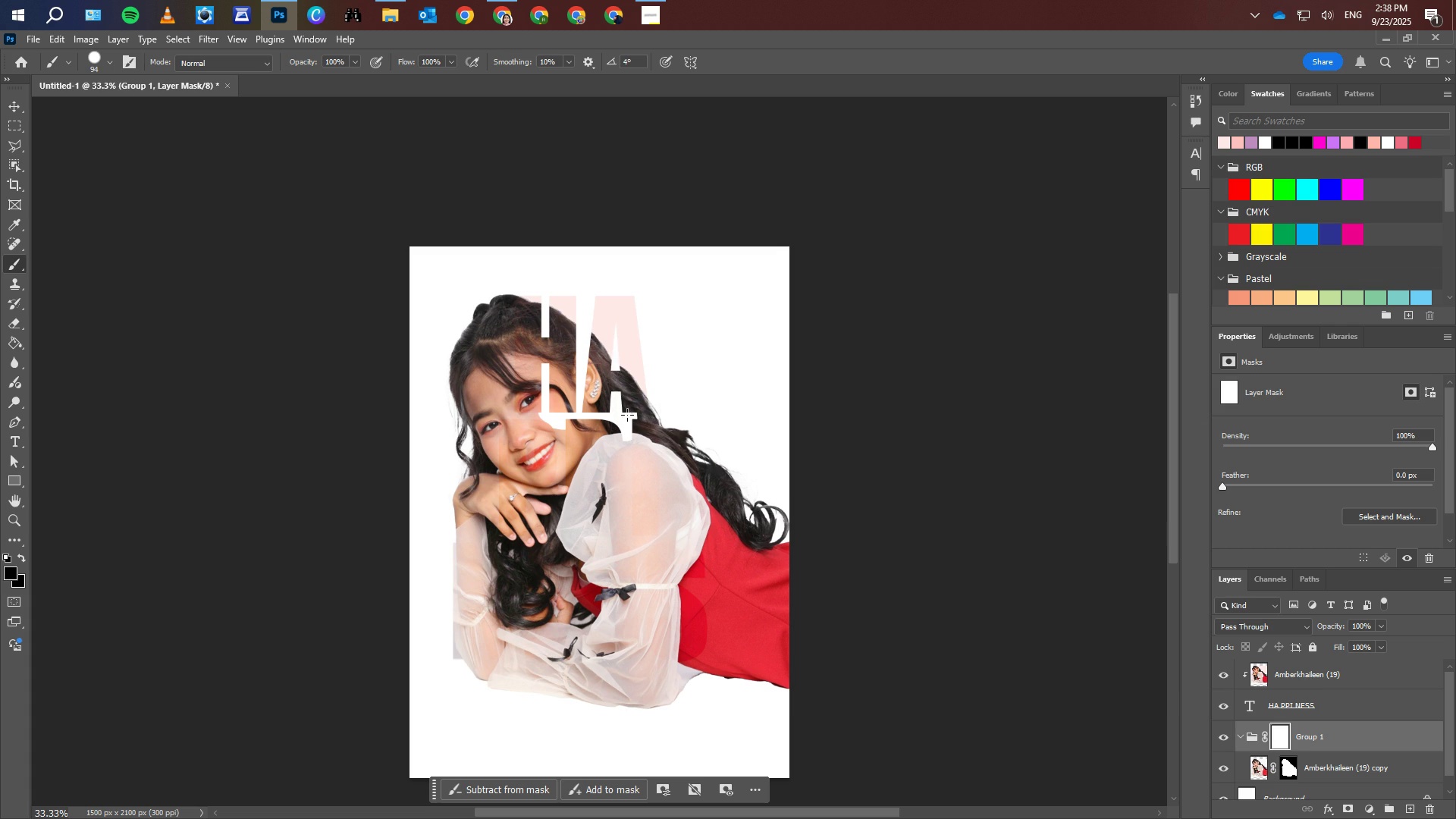 
wait(17.59)
 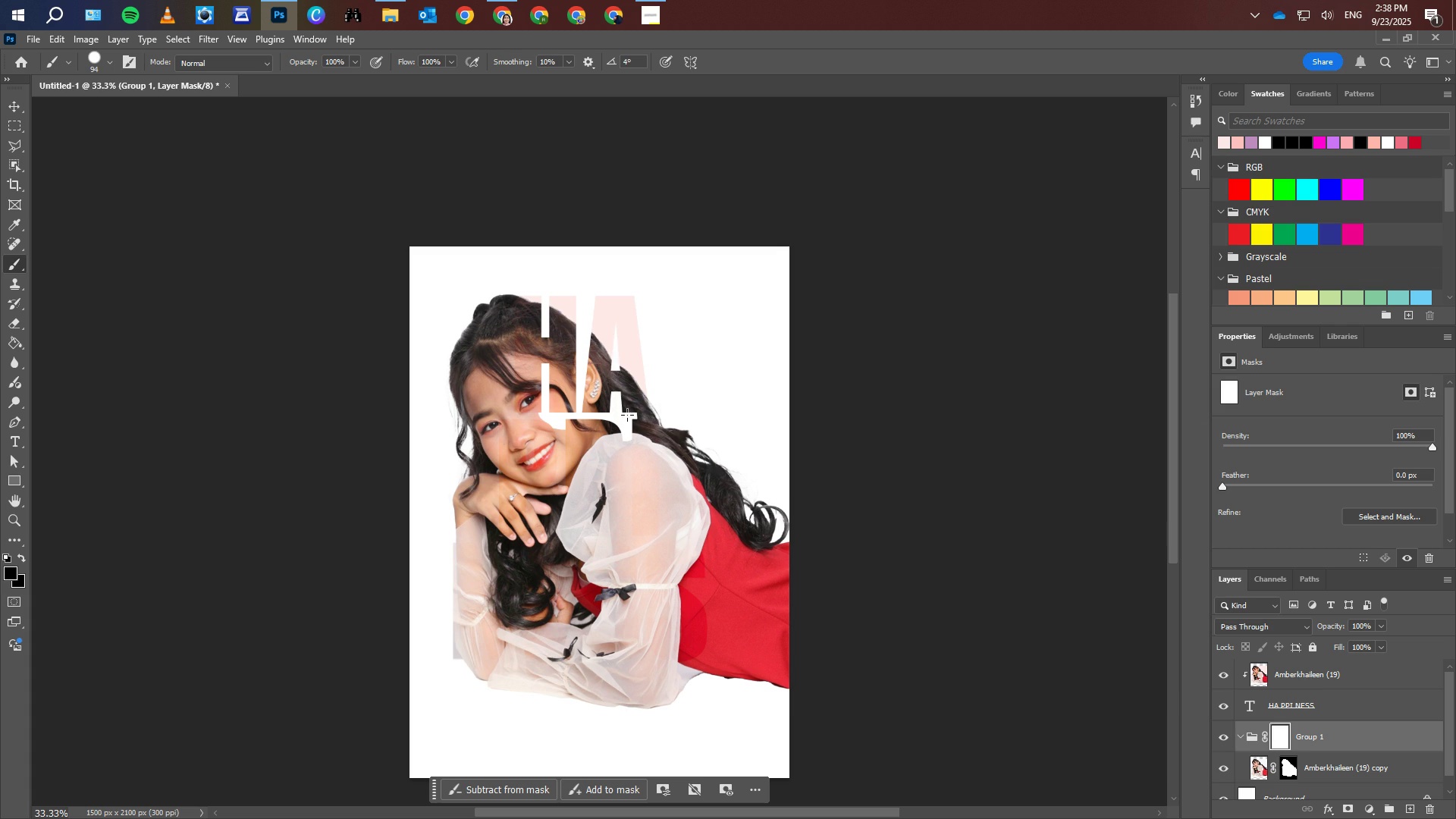 
left_click([531, 298])
 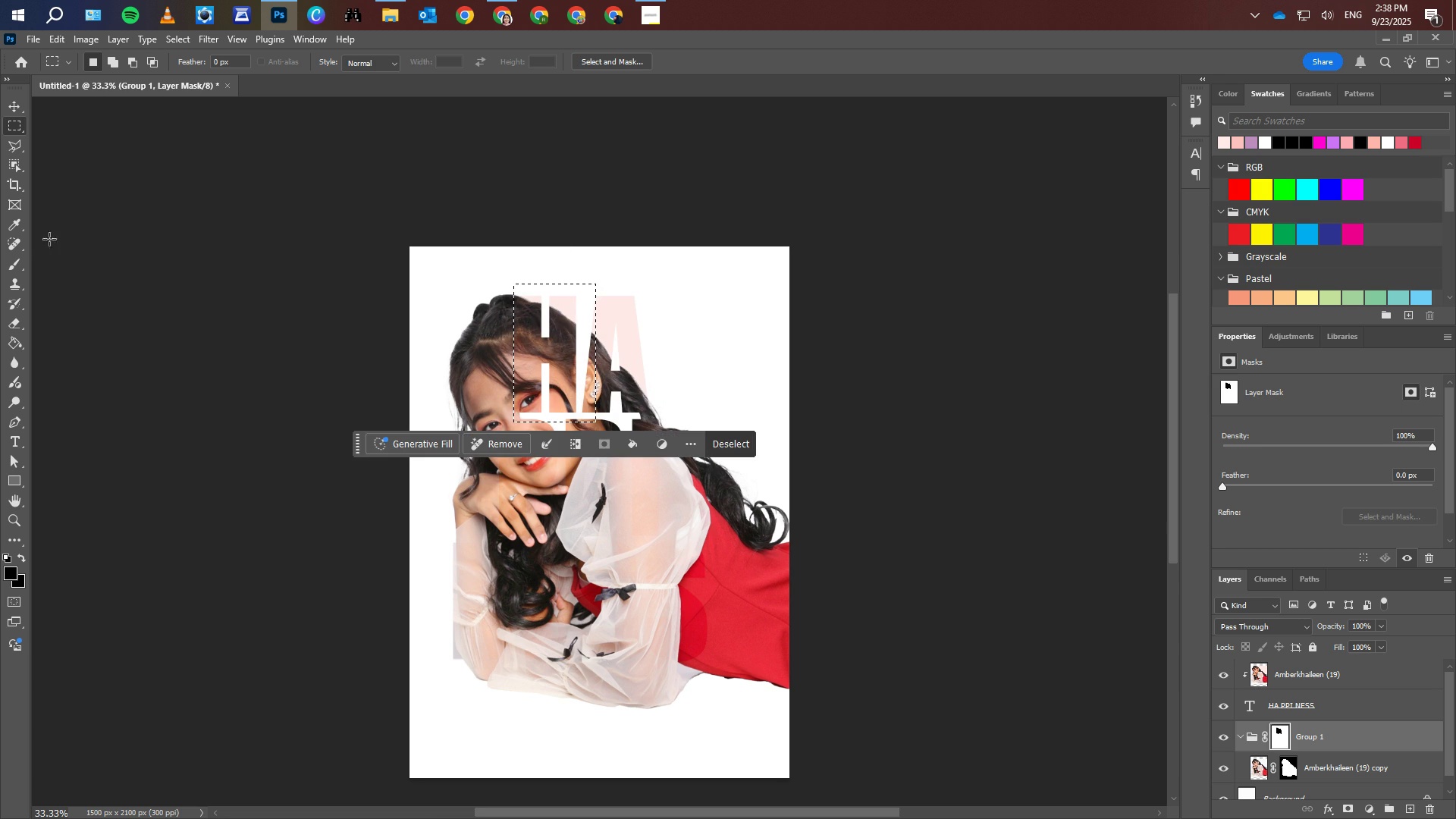 
wait(6.86)
 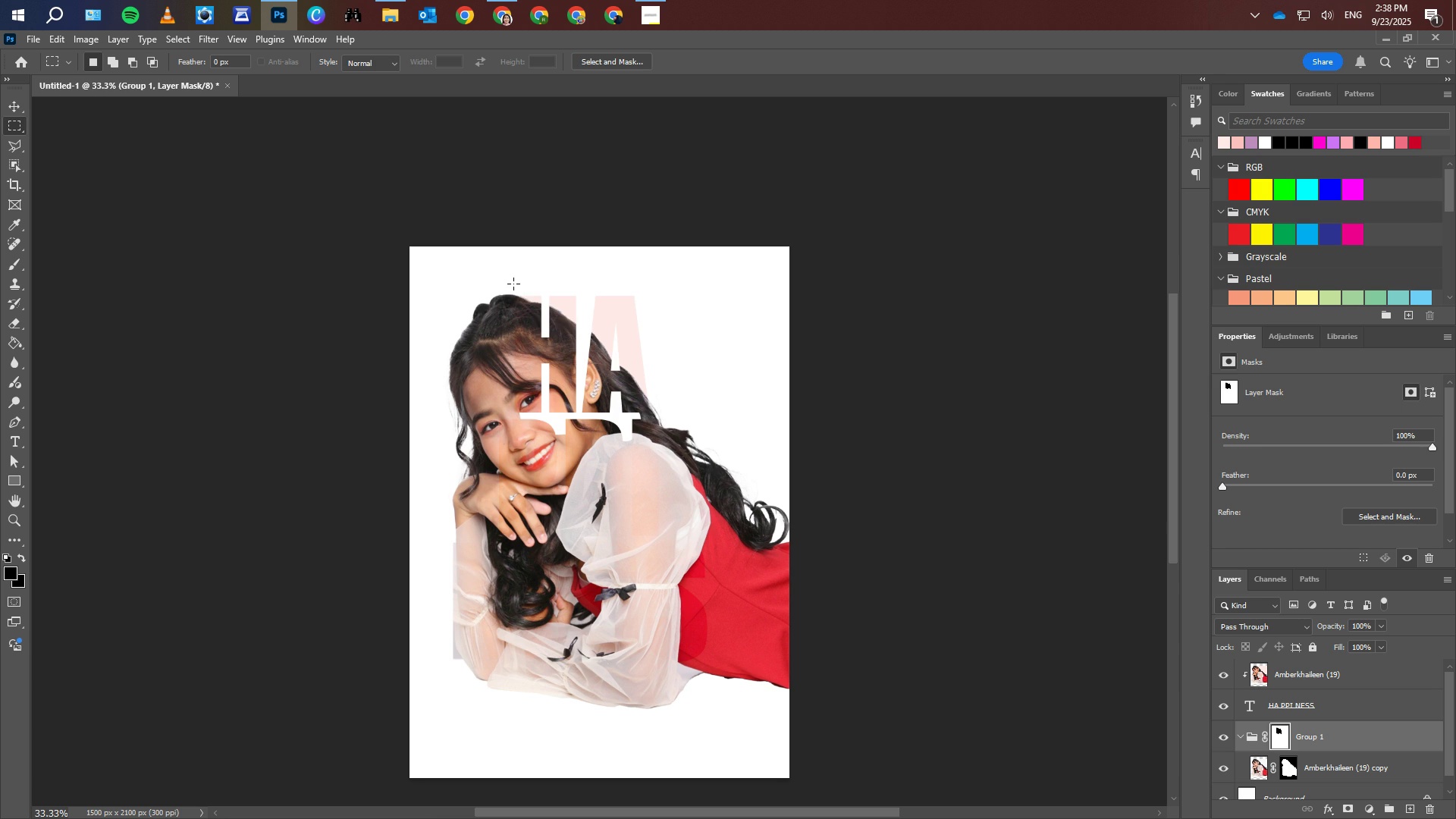 
left_click([13, 266])
 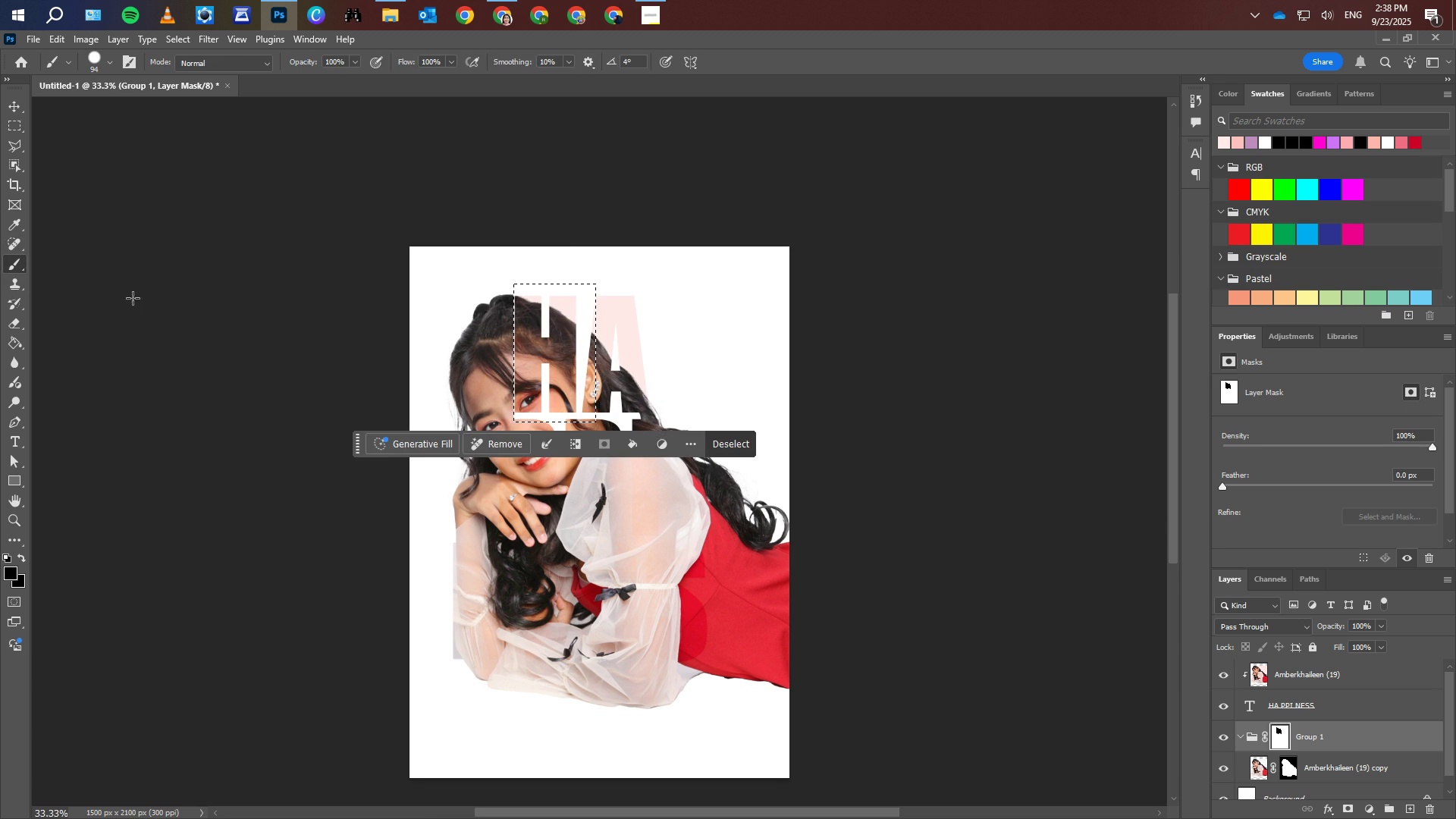 
left_click([13, 121])
 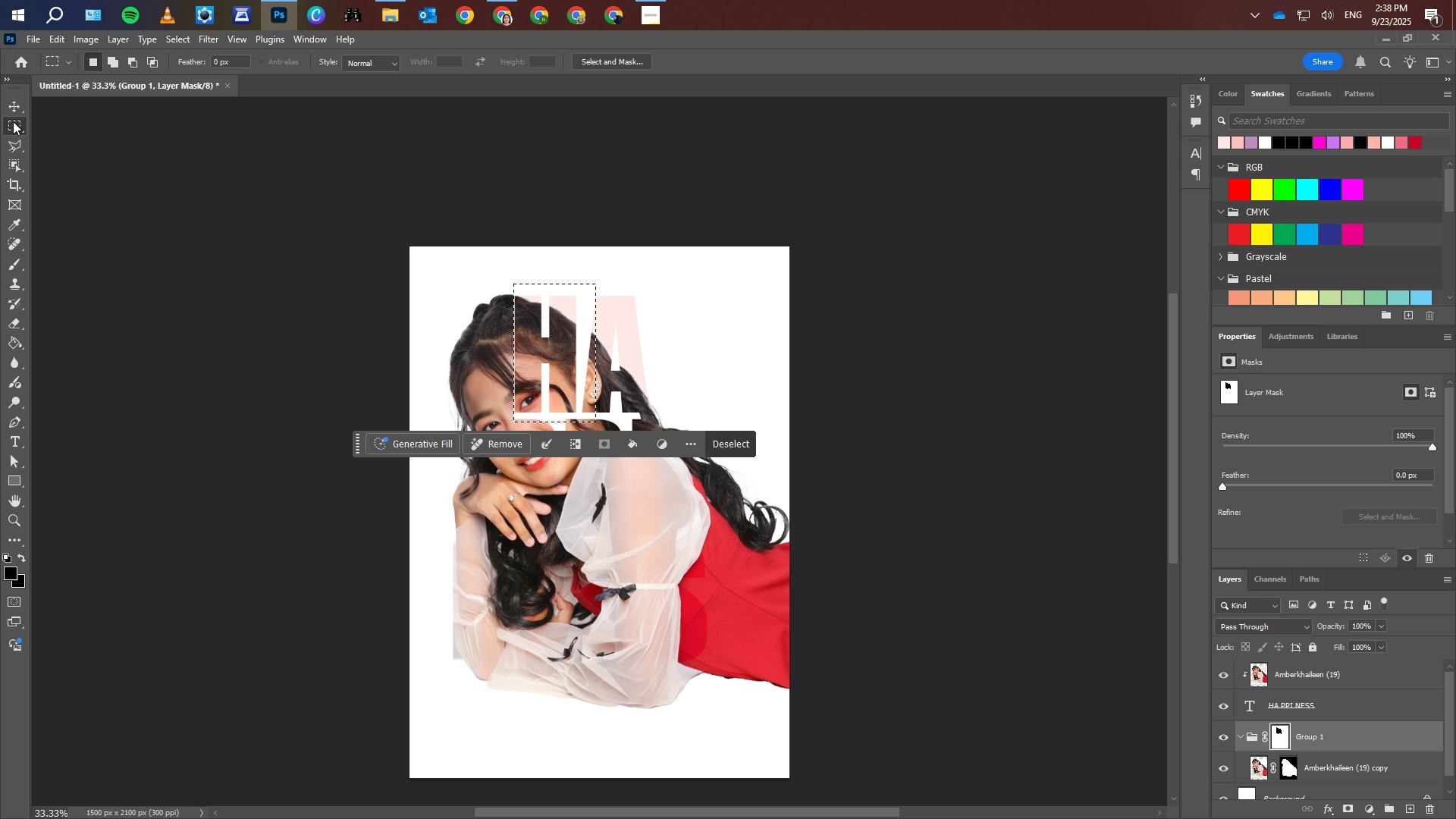 
key(ArrowLeft)
 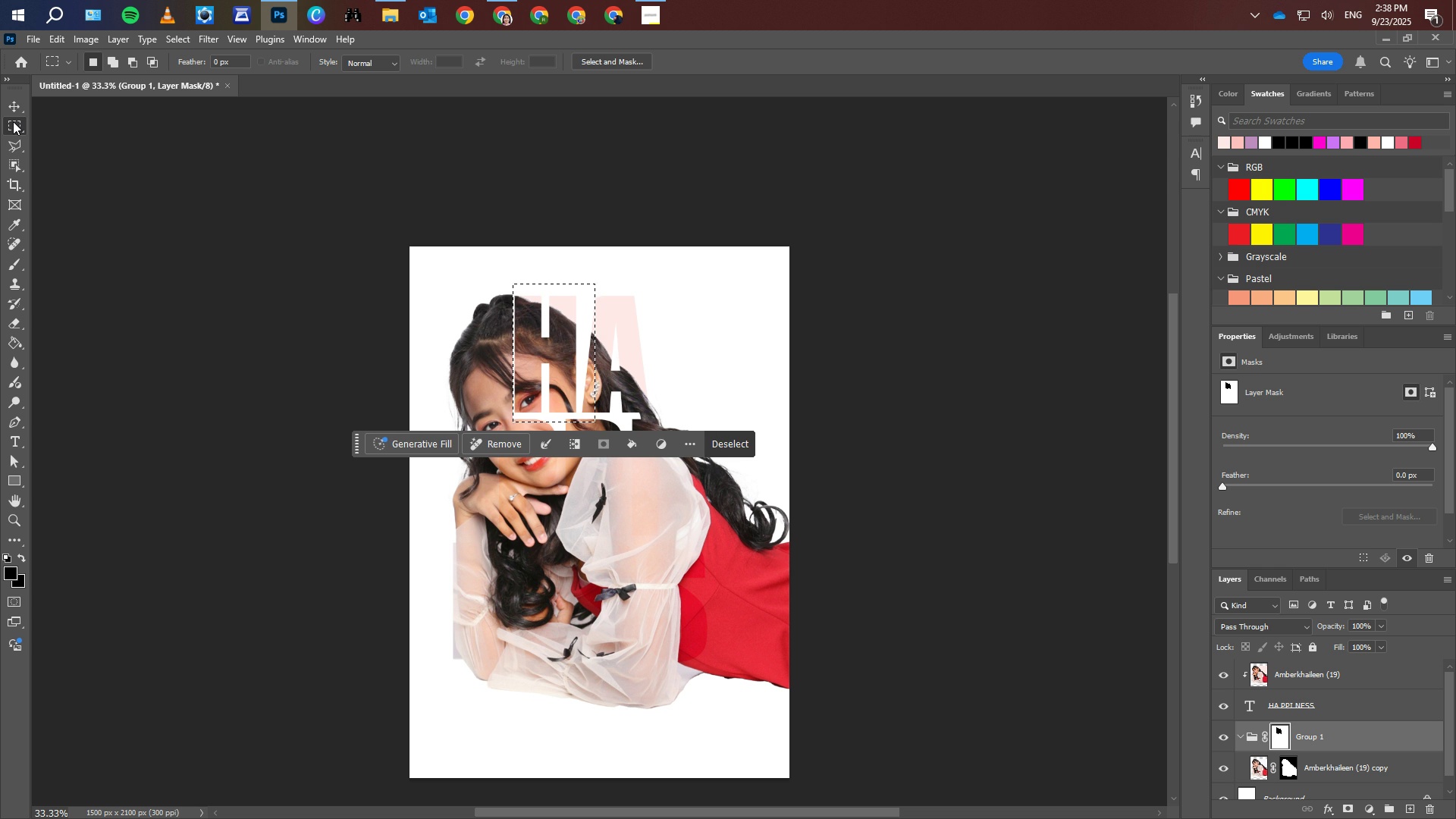 
key(ArrowLeft)
 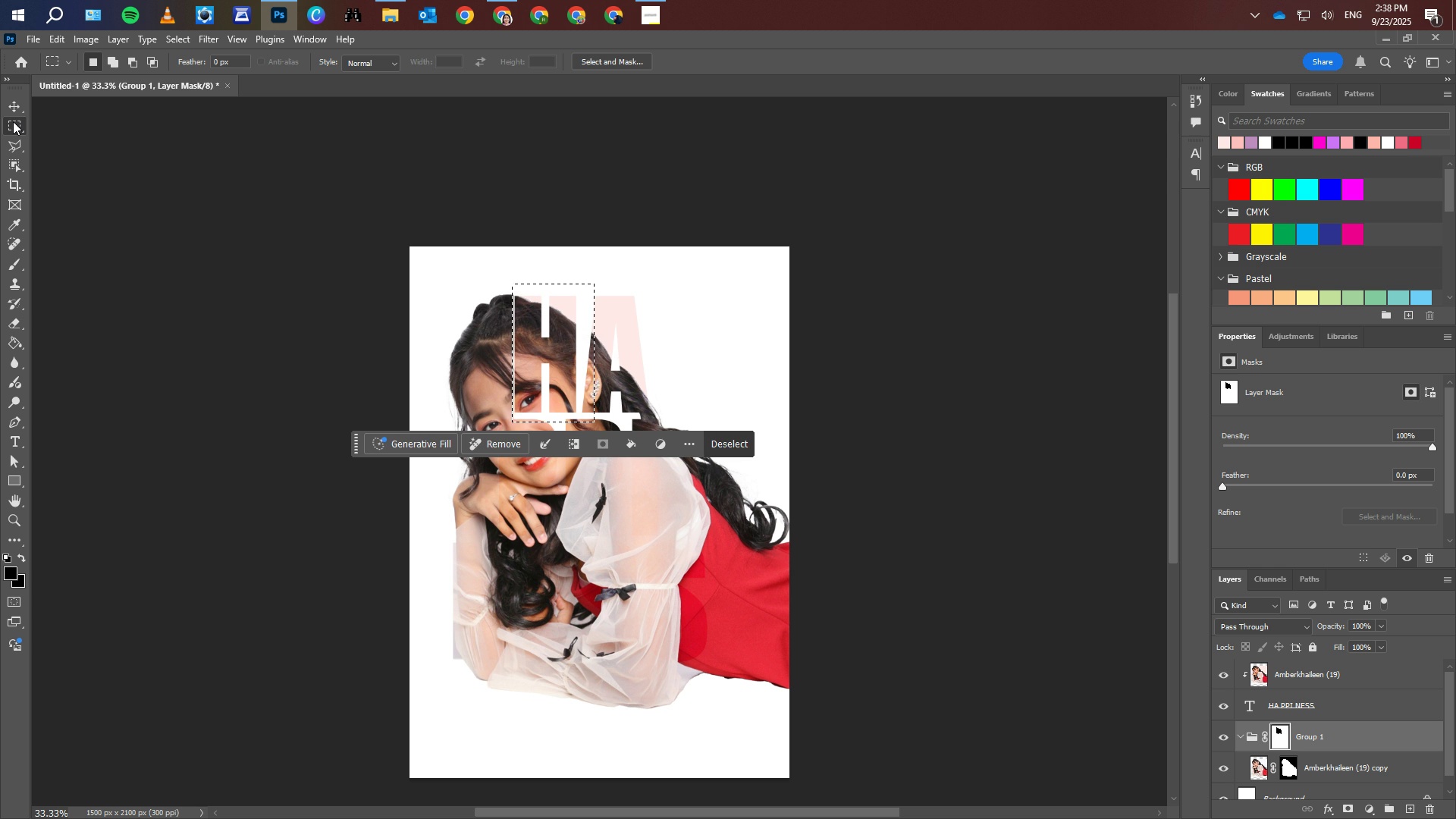 
key(ArrowLeft)